 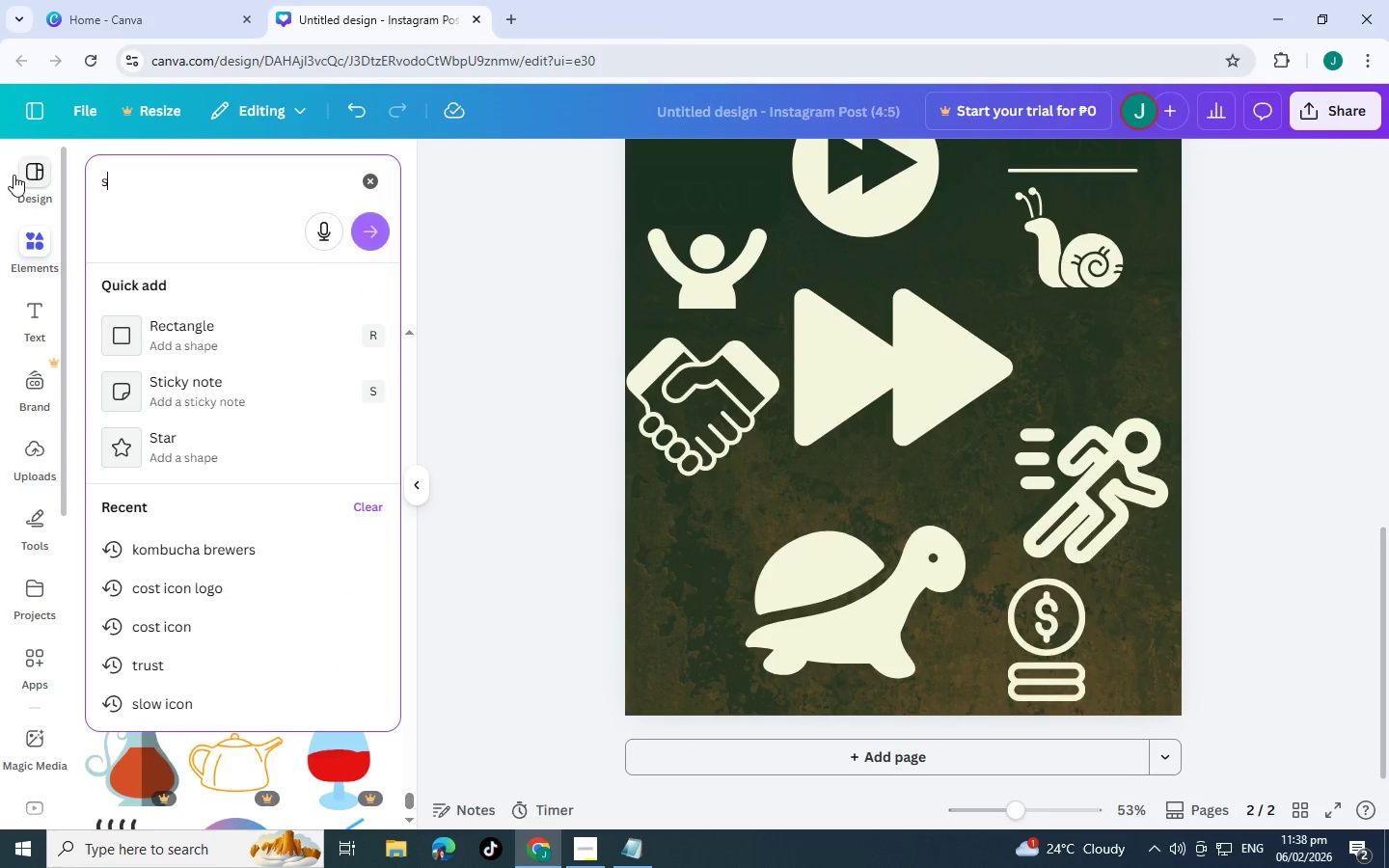 
key(Enter)
 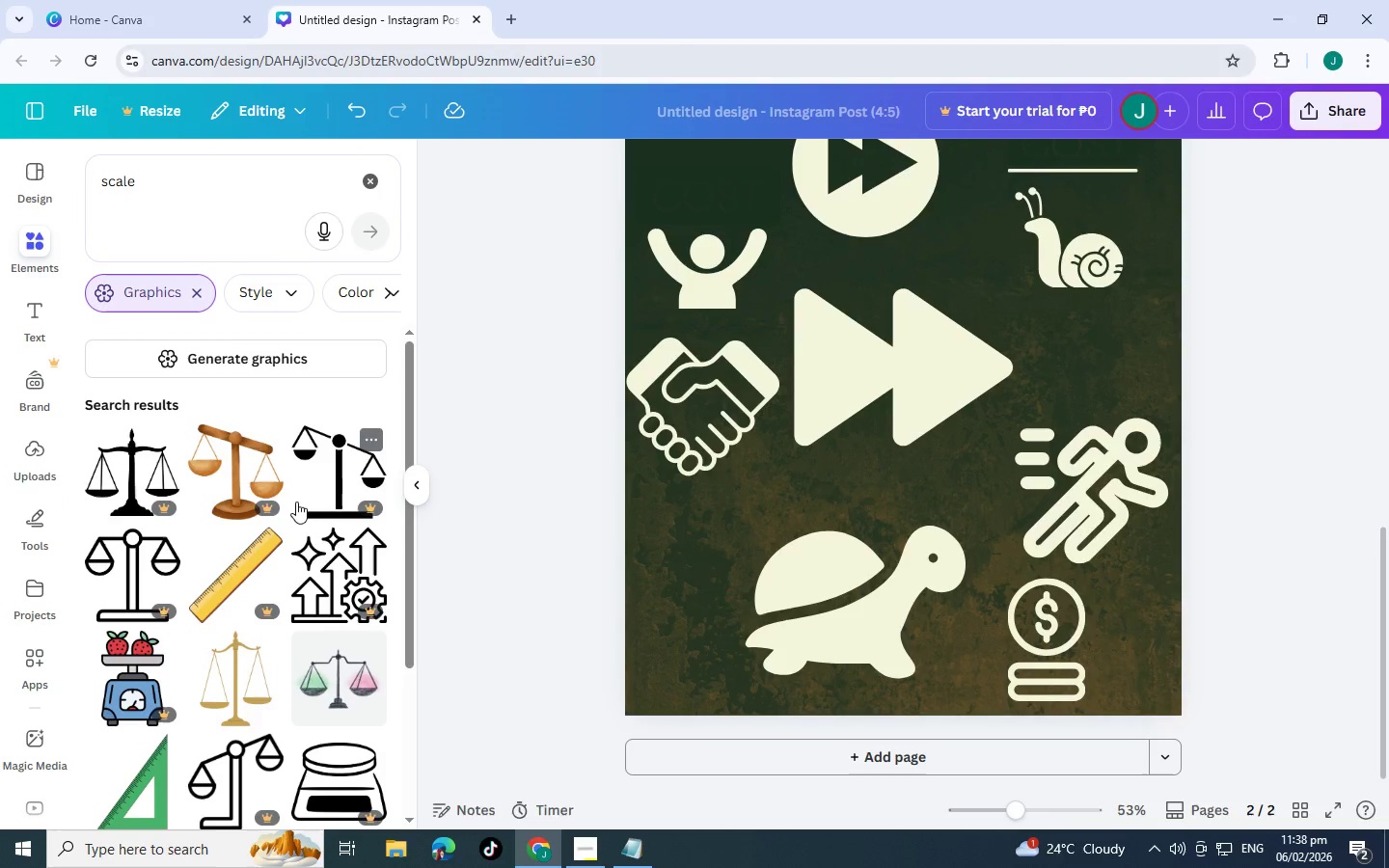 
scroll: coordinate [233, 489], scroll_direction: down, amount: 6.0
 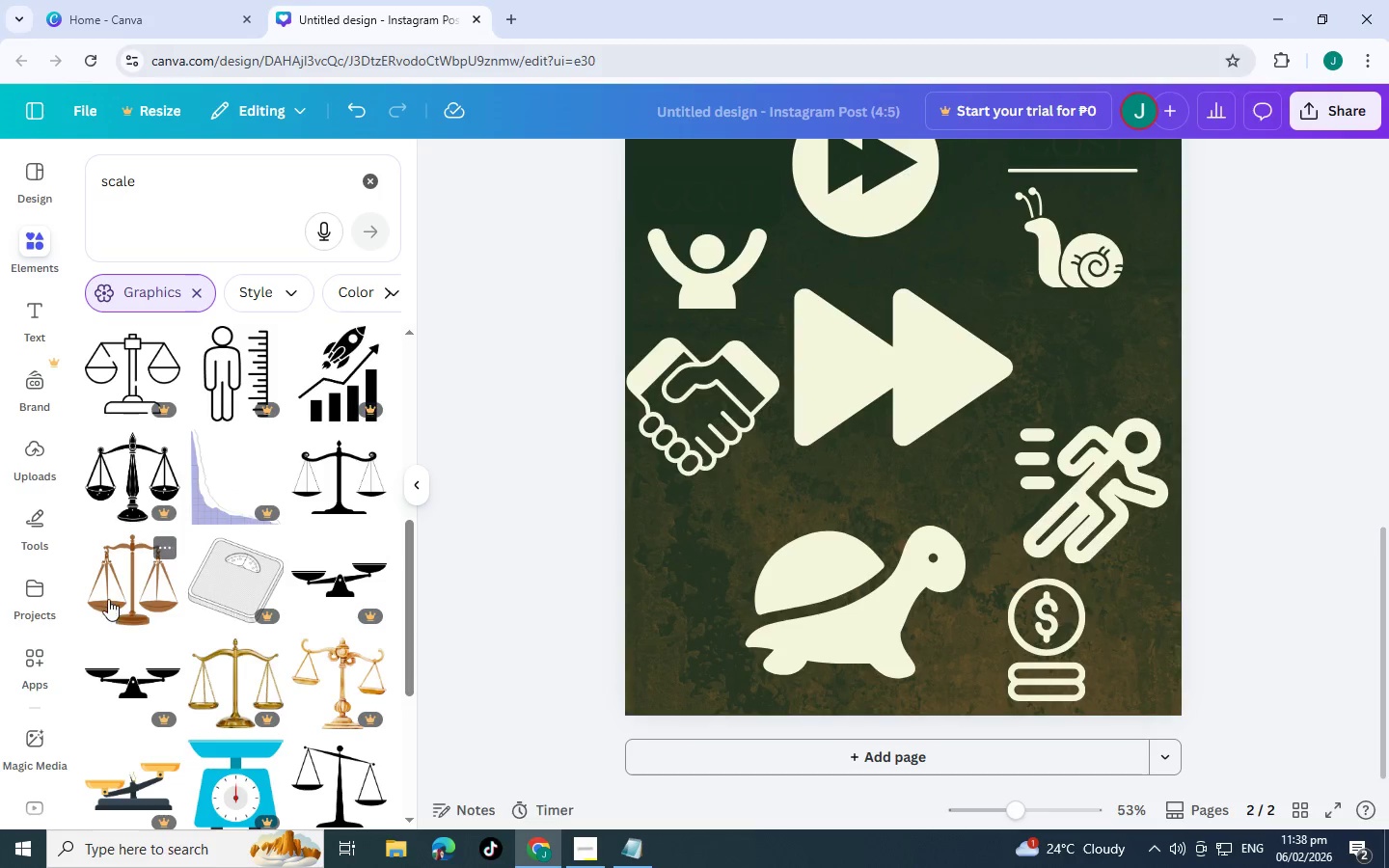 
left_click([110, 598])
 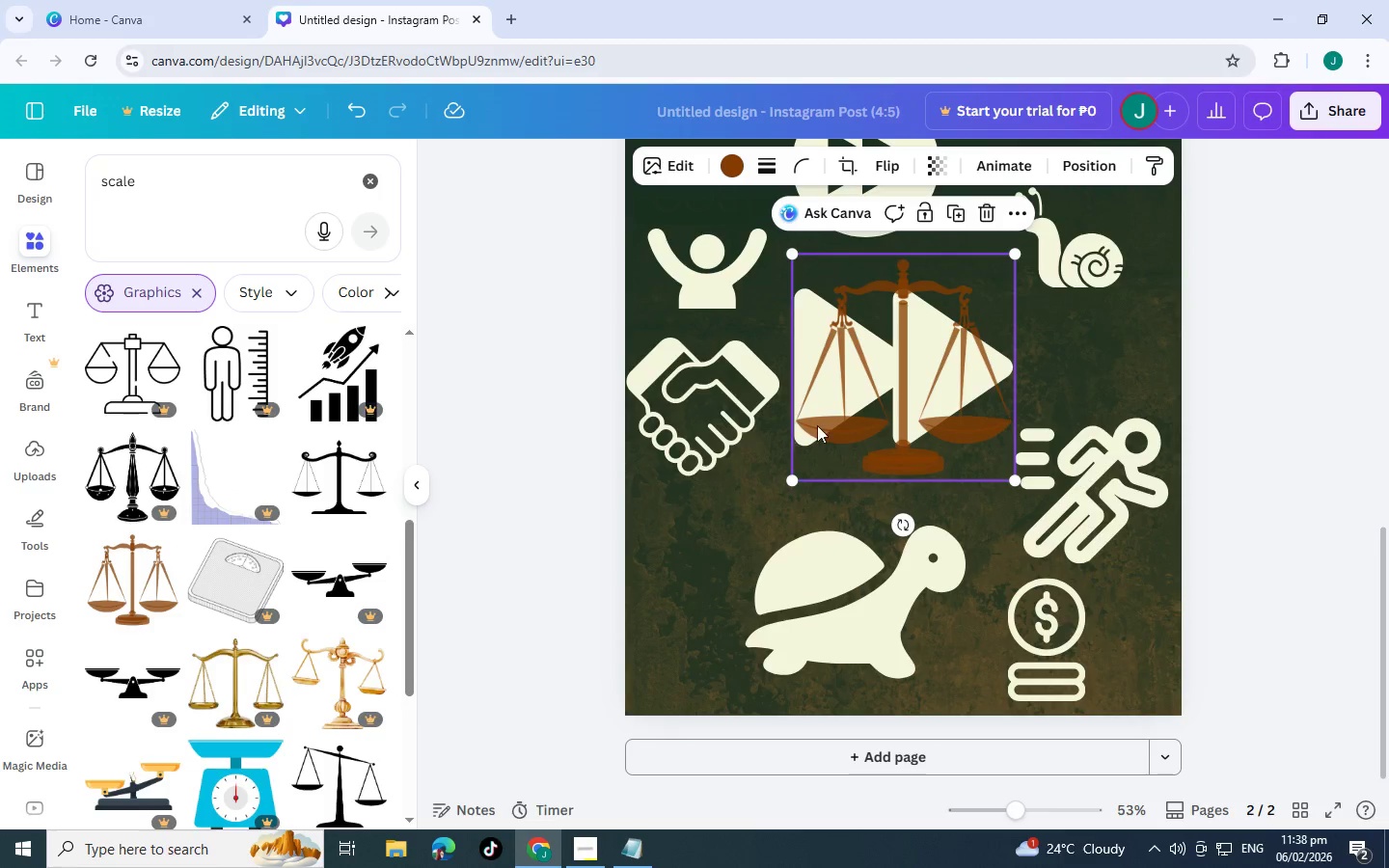 
left_click_drag(start_coordinate=[891, 438], to_coordinate=[1015, 446])
 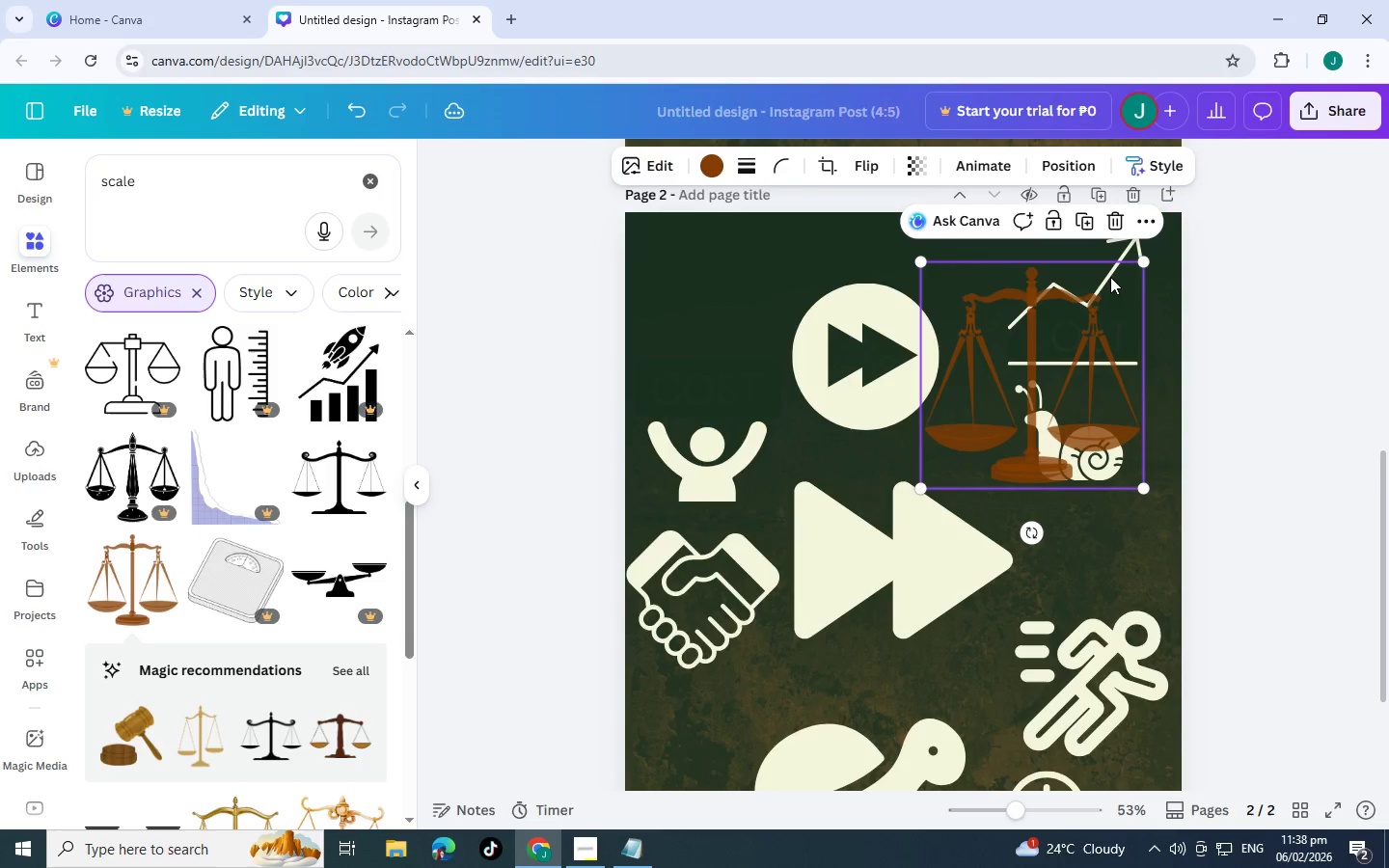 
scroll: coordinate [870, 547], scroll_direction: down, amount: 5.0
 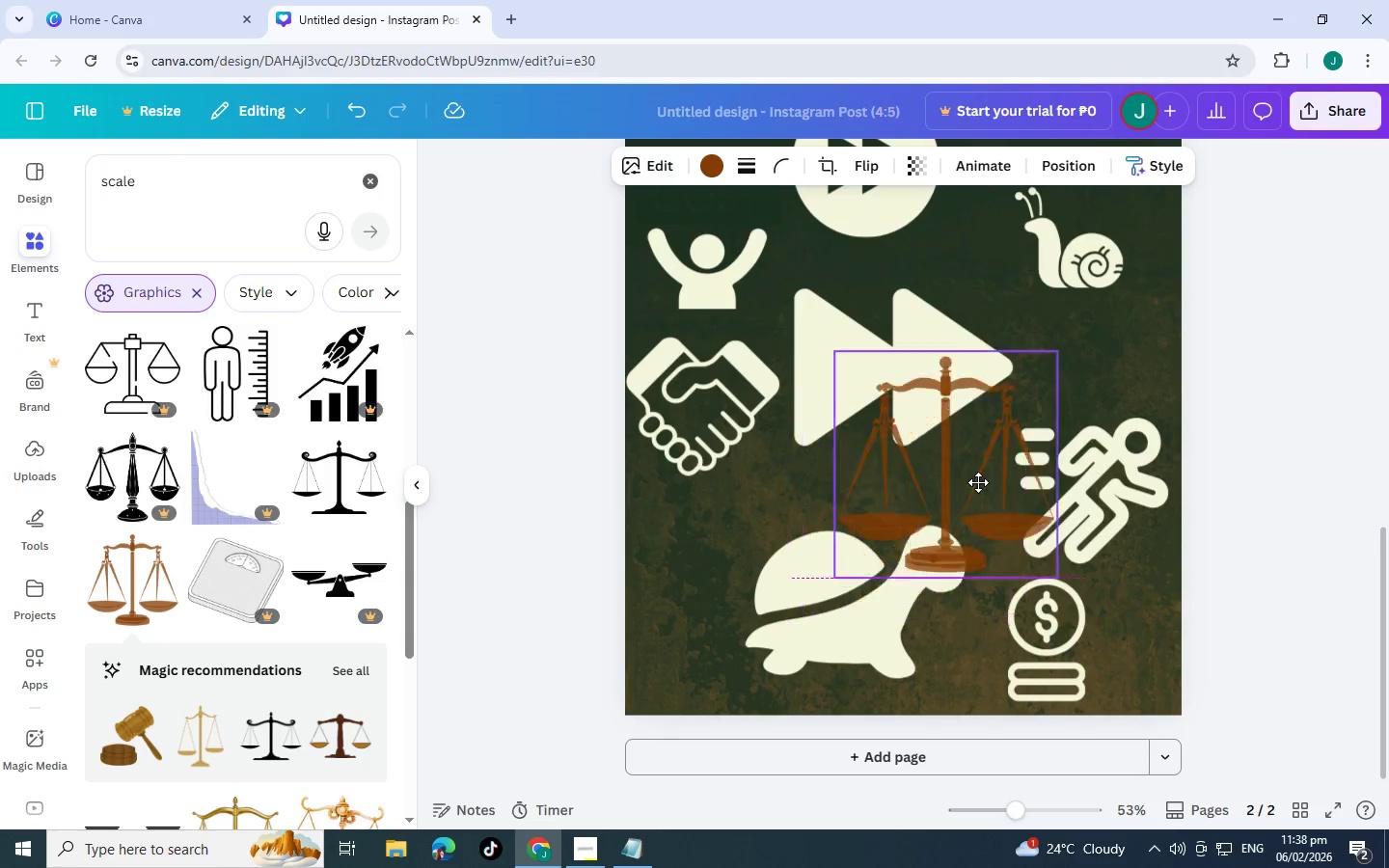 
left_click([1015, 446])
 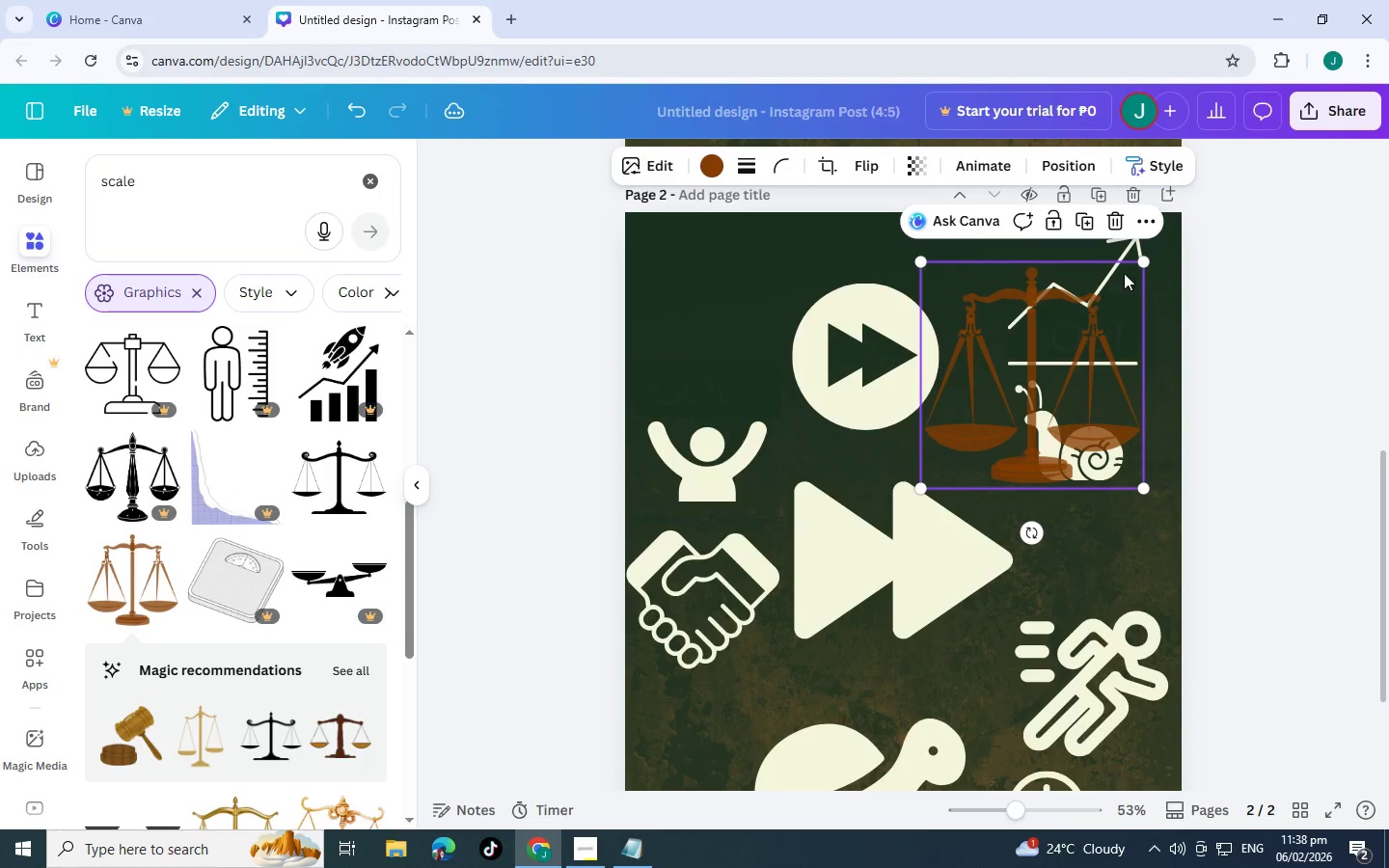 
scroll: coordinate [994, 465], scroll_direction: up, amount: 2.0
 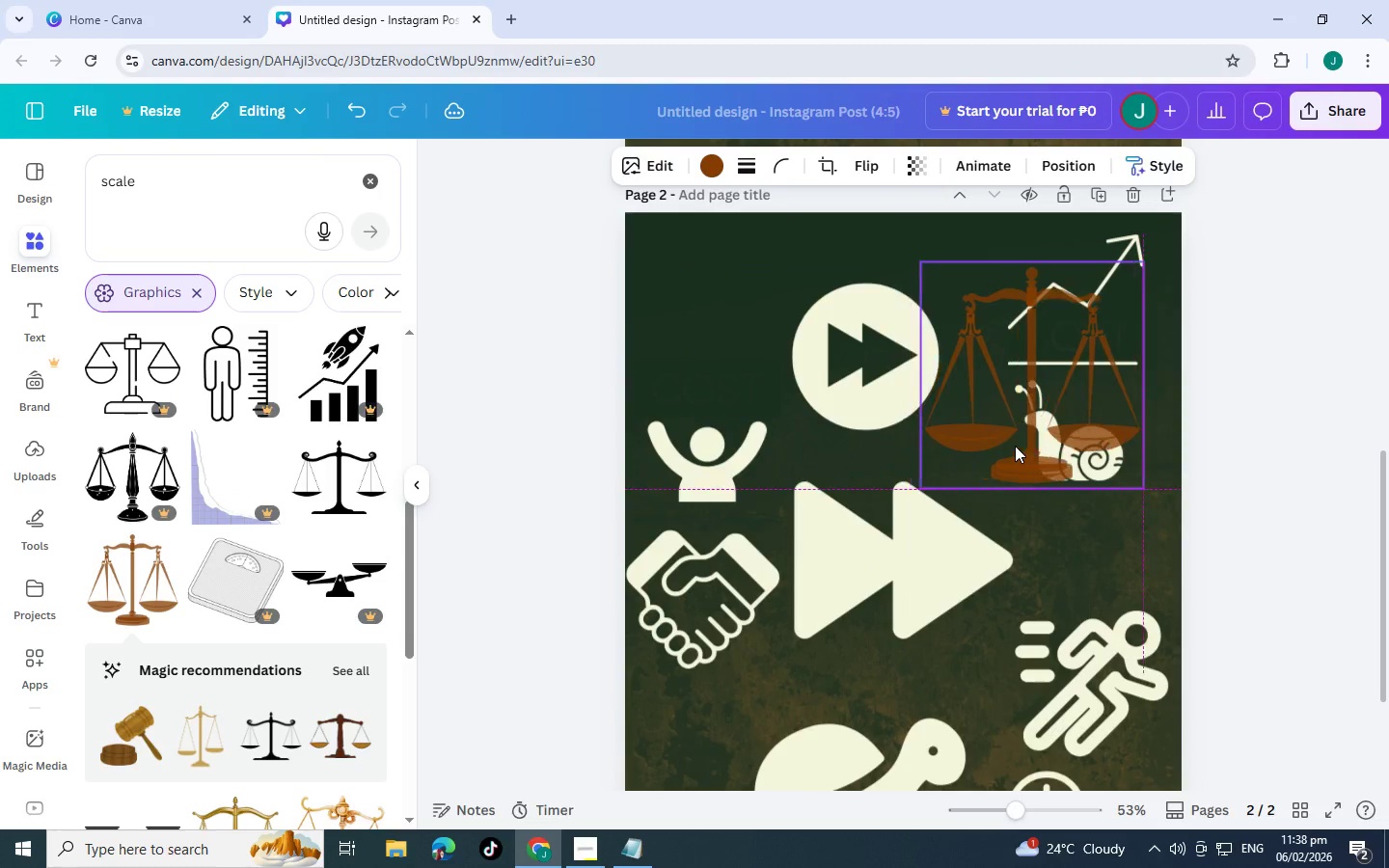 
mouse_move([1115, 287])
 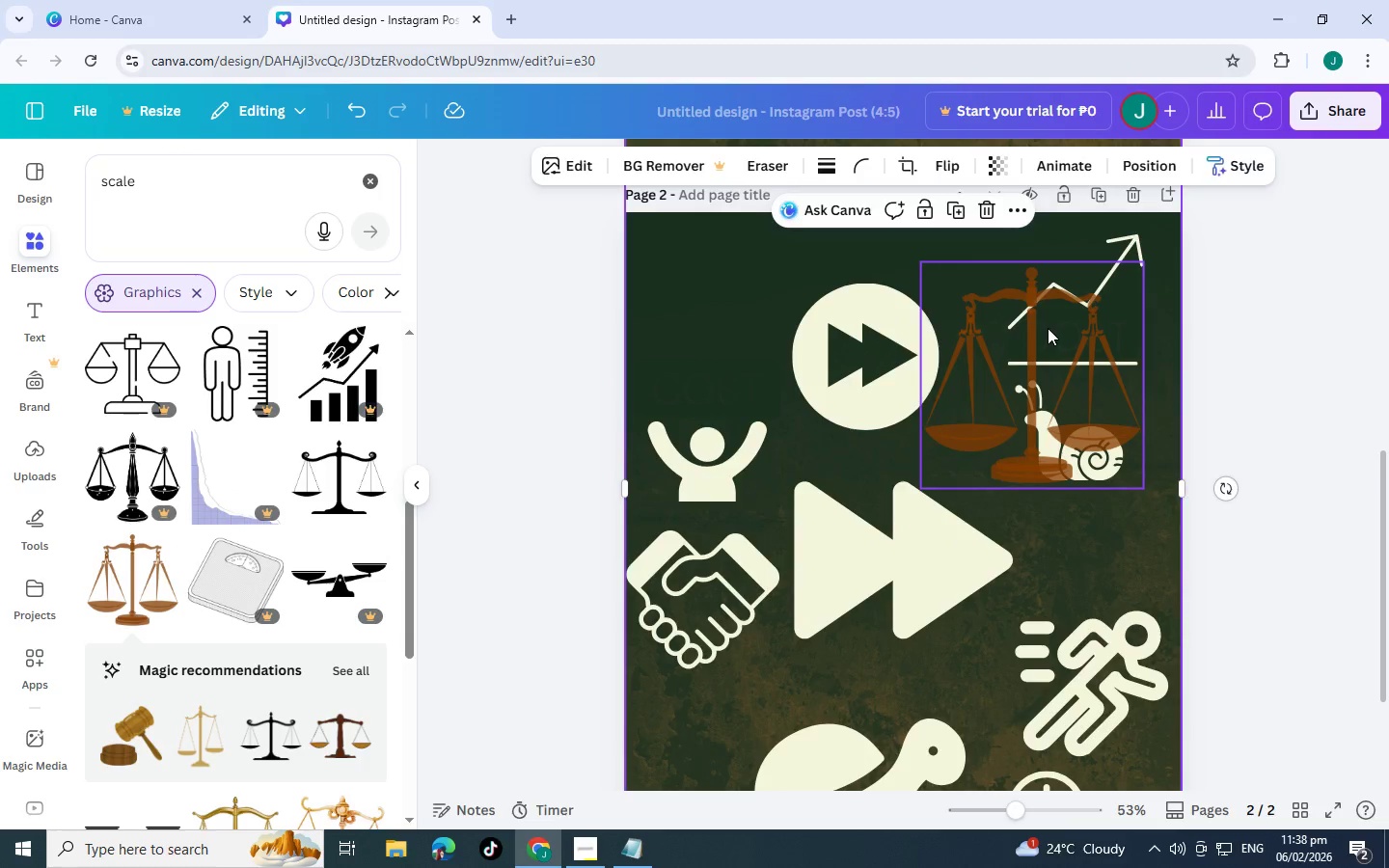 
left_click([1048, 328])
 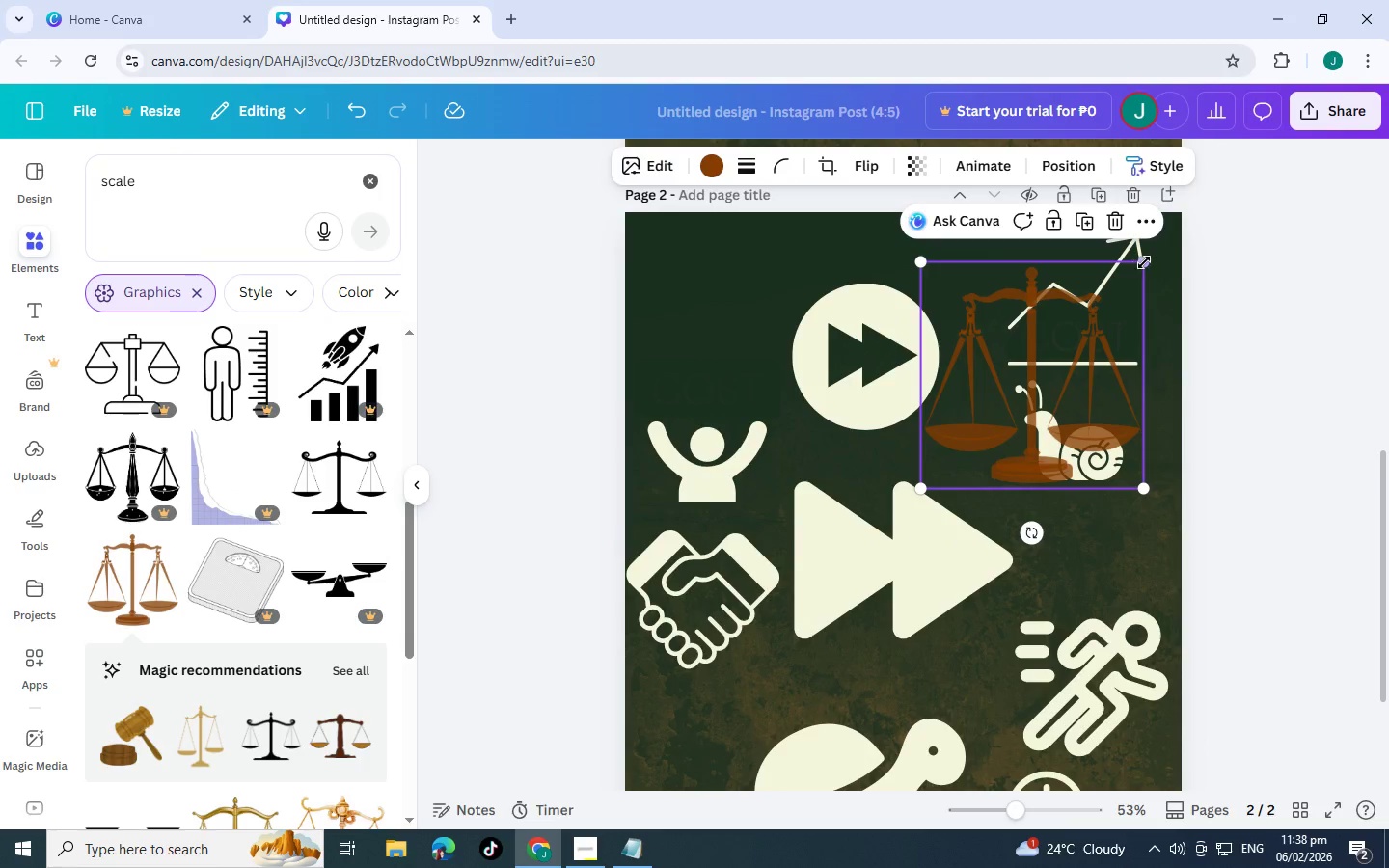 
left_click_drag(start_coordinate=[1144, 262], to_coordinate=[1058, 322])
 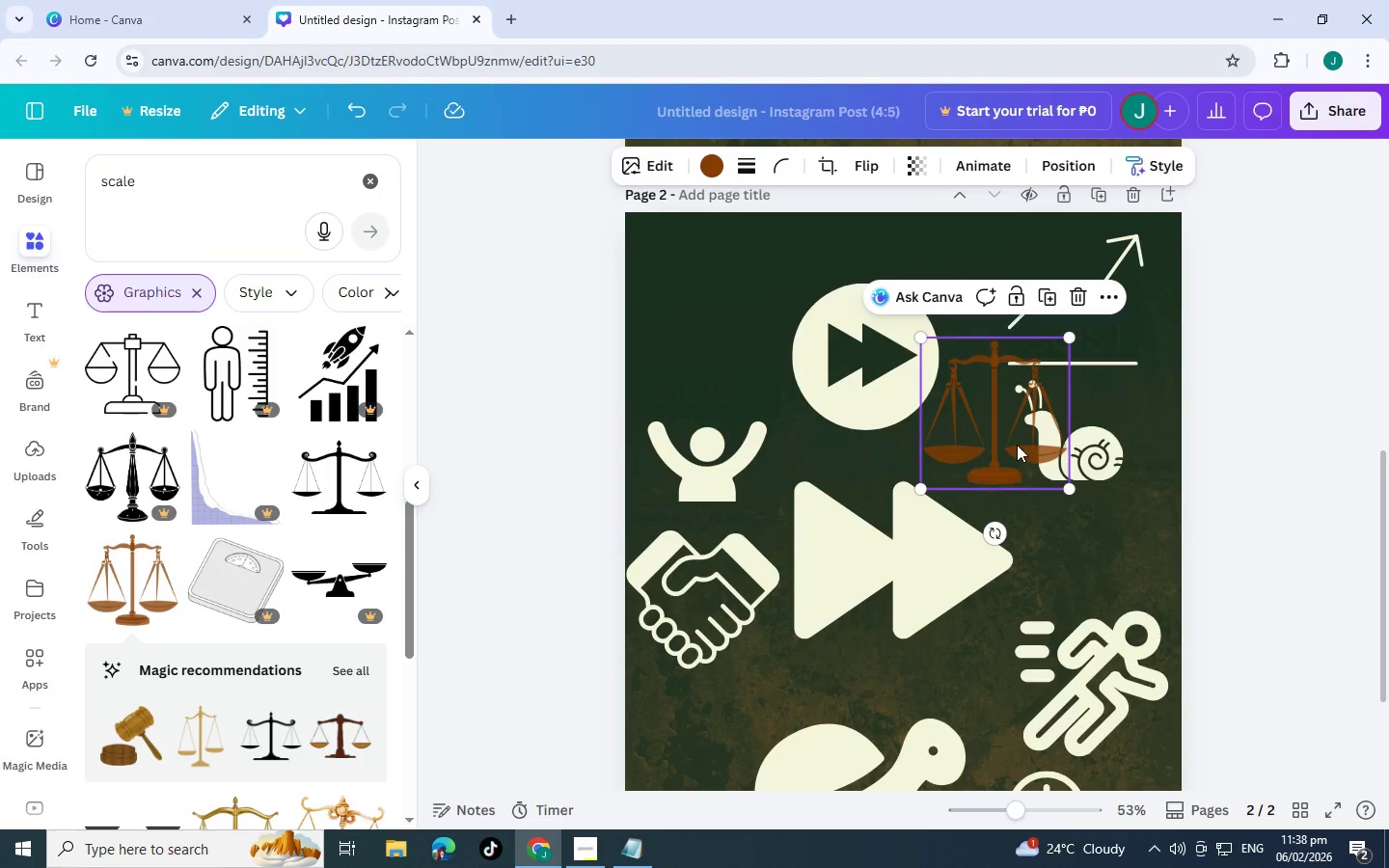 
left_click_drag(start_coordinate=[1017, 445], to_coordinate=[723, 332])
 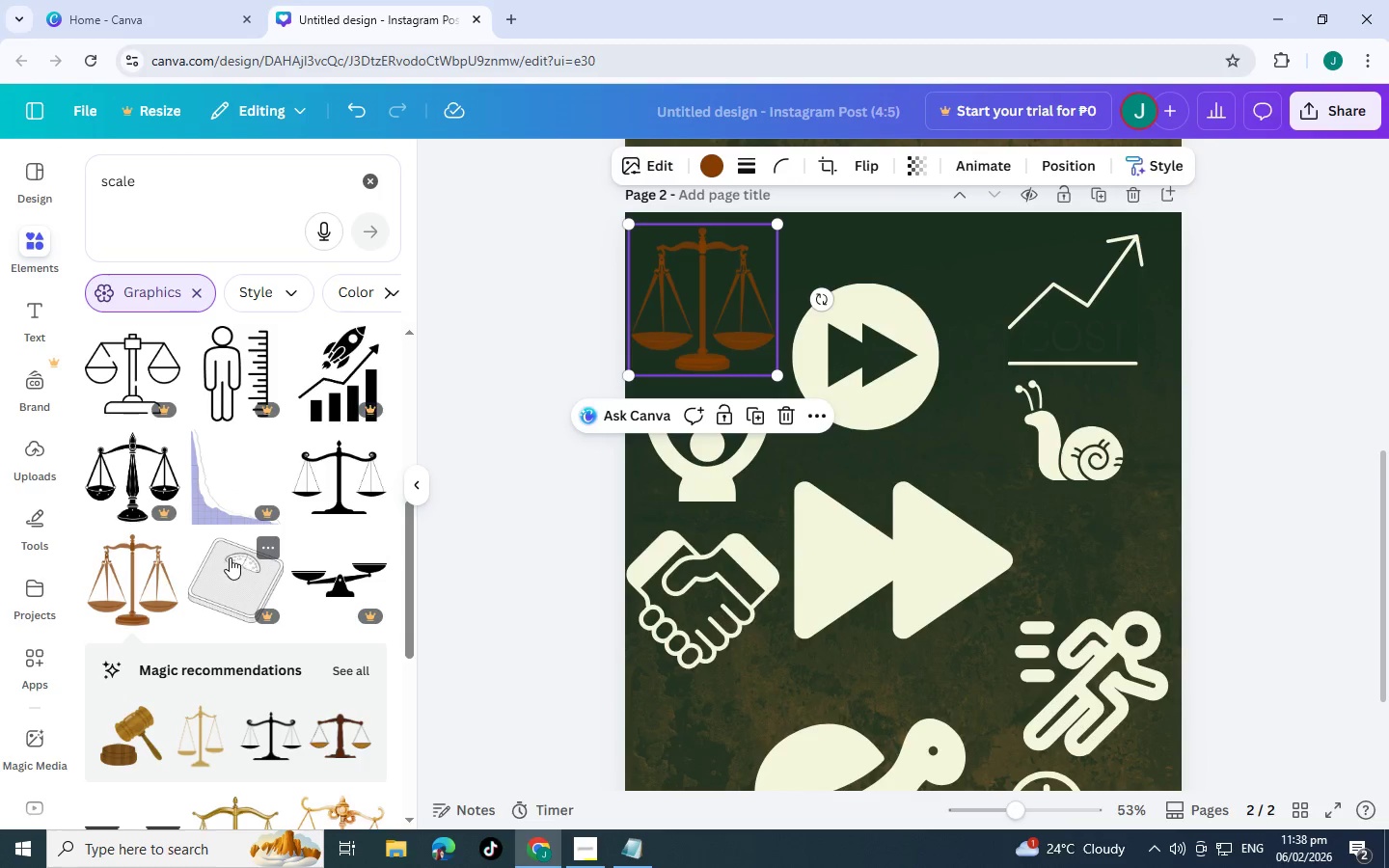 
mouse_move([313, 509])
 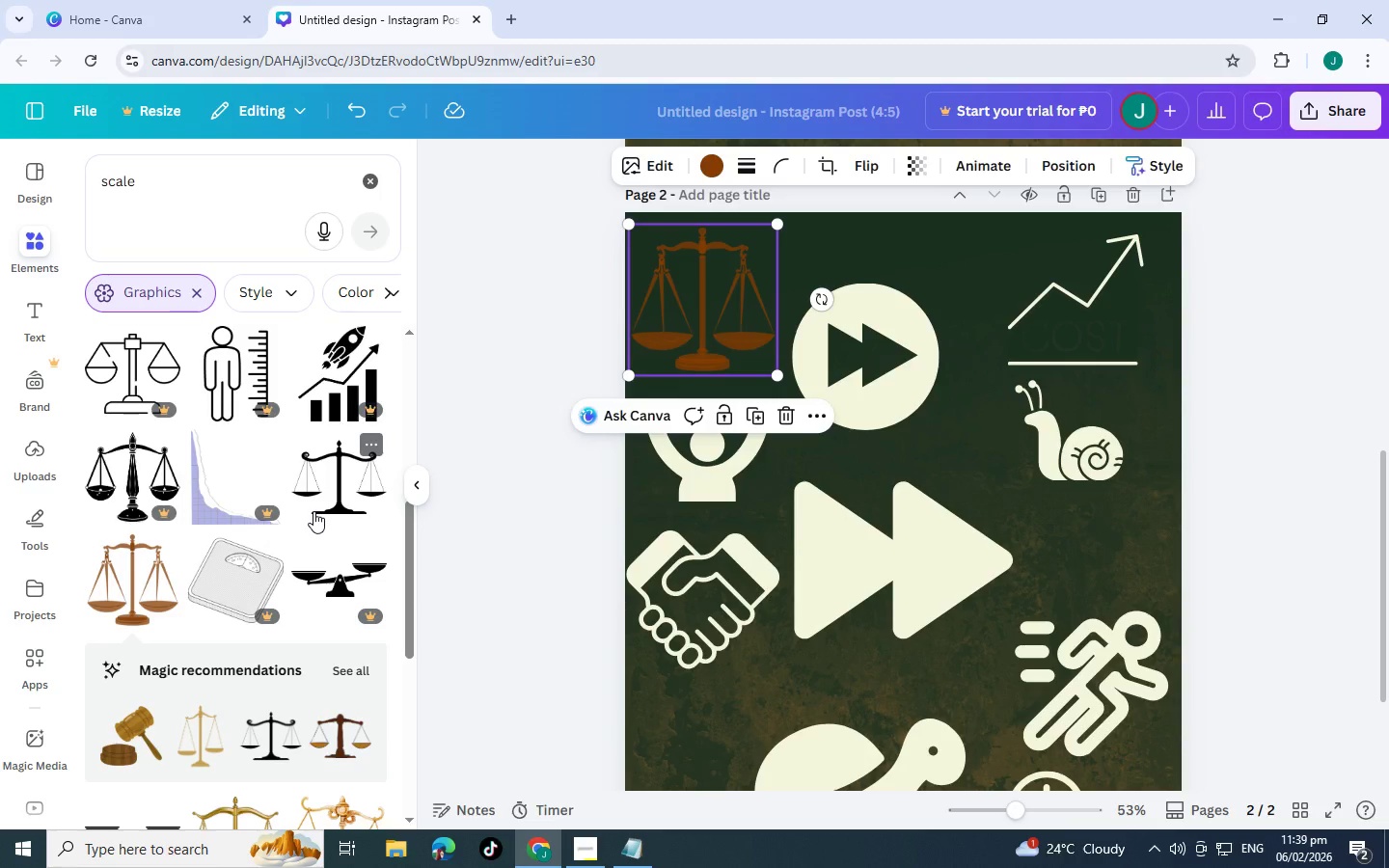 
left_click([313, 511])
 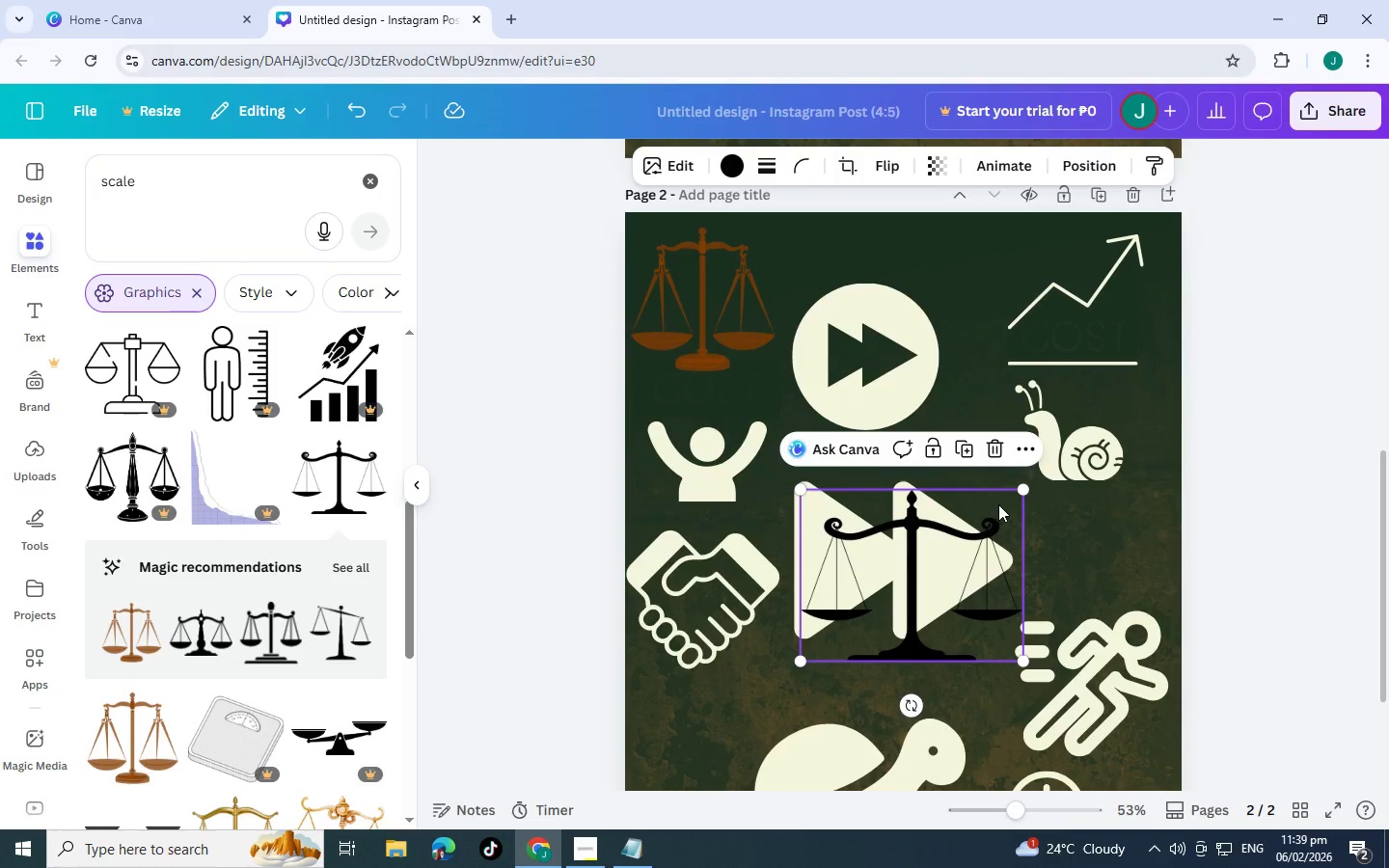 
left_click_drag(start_coordinate=[1018, 492], to_coordinate=[887, 573])
 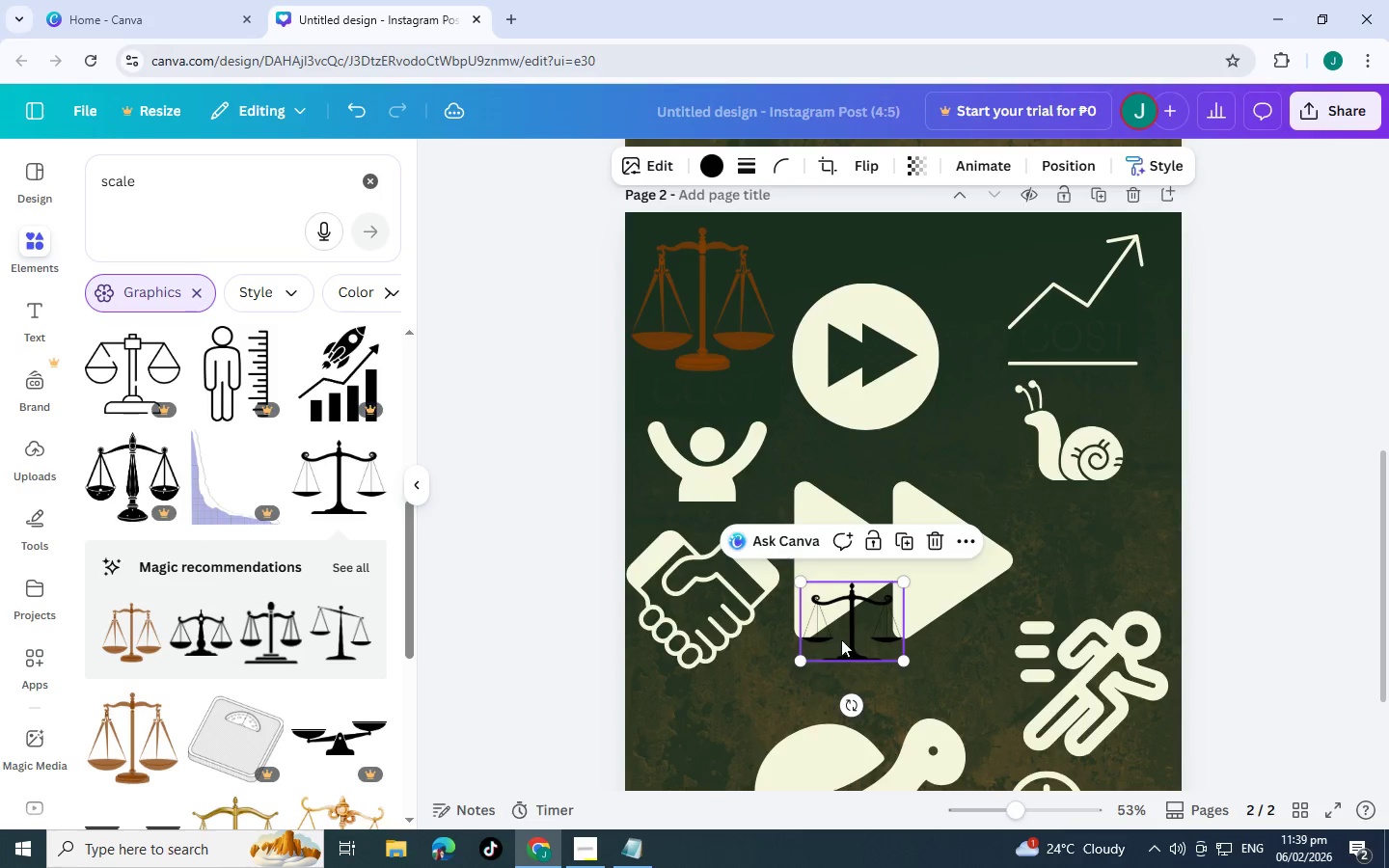 
left_click_drag(start_coordinate=[836, 640], to_coordinate=[1092, 563])
 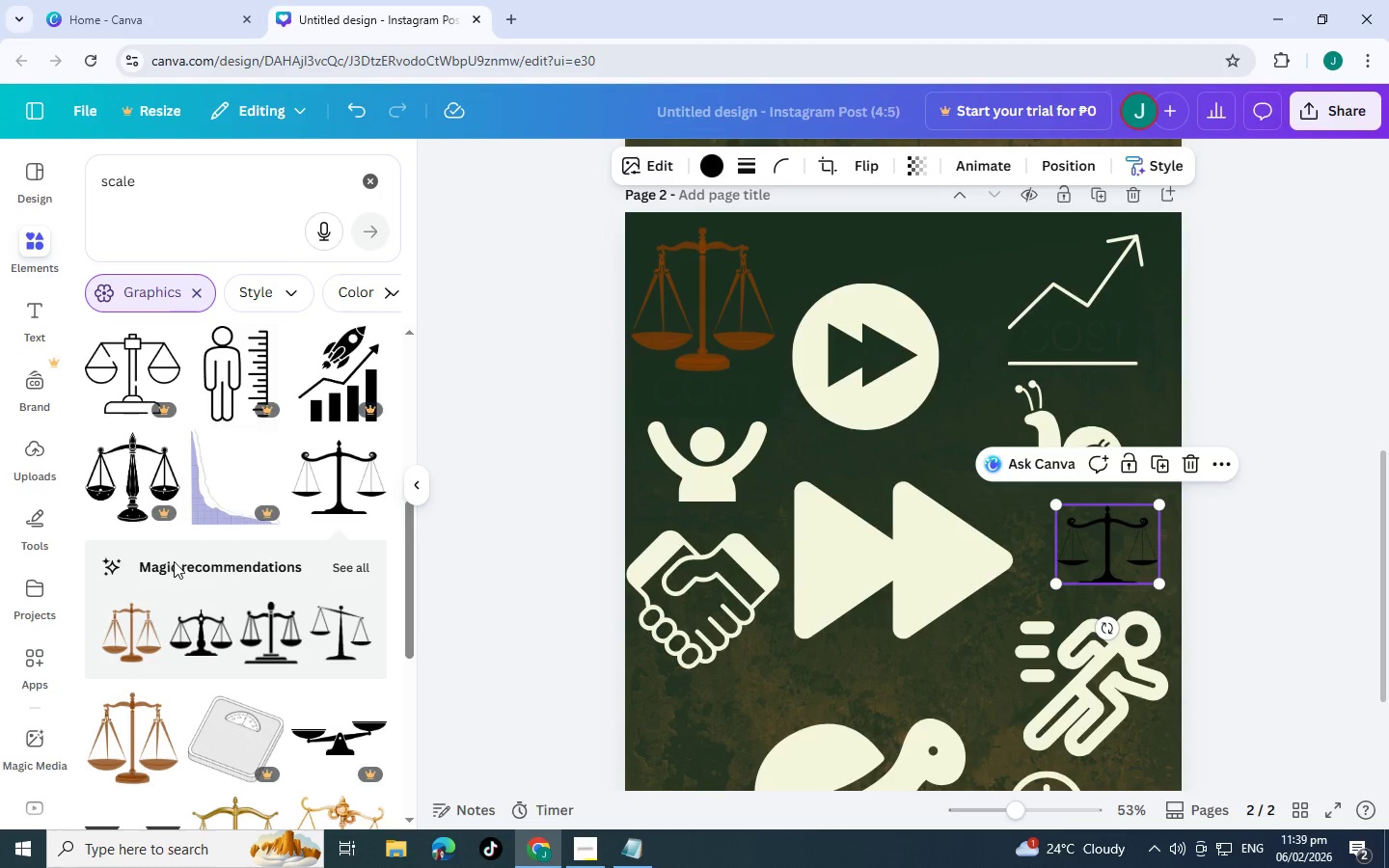 
scroll: coordinate [183, 582], scroll_direction: up, amount: 2.0
 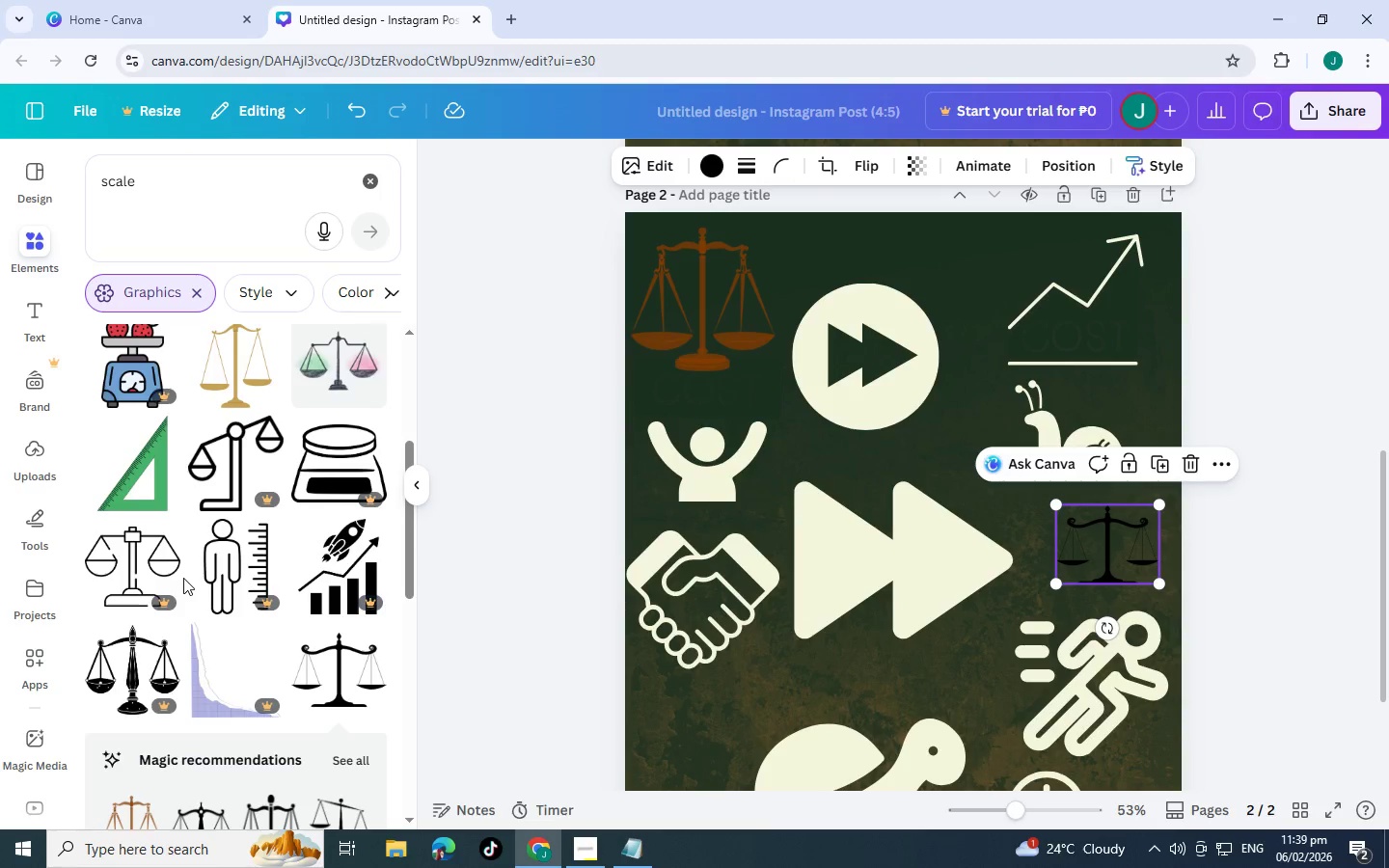 
key(Alt+AltLeft)
 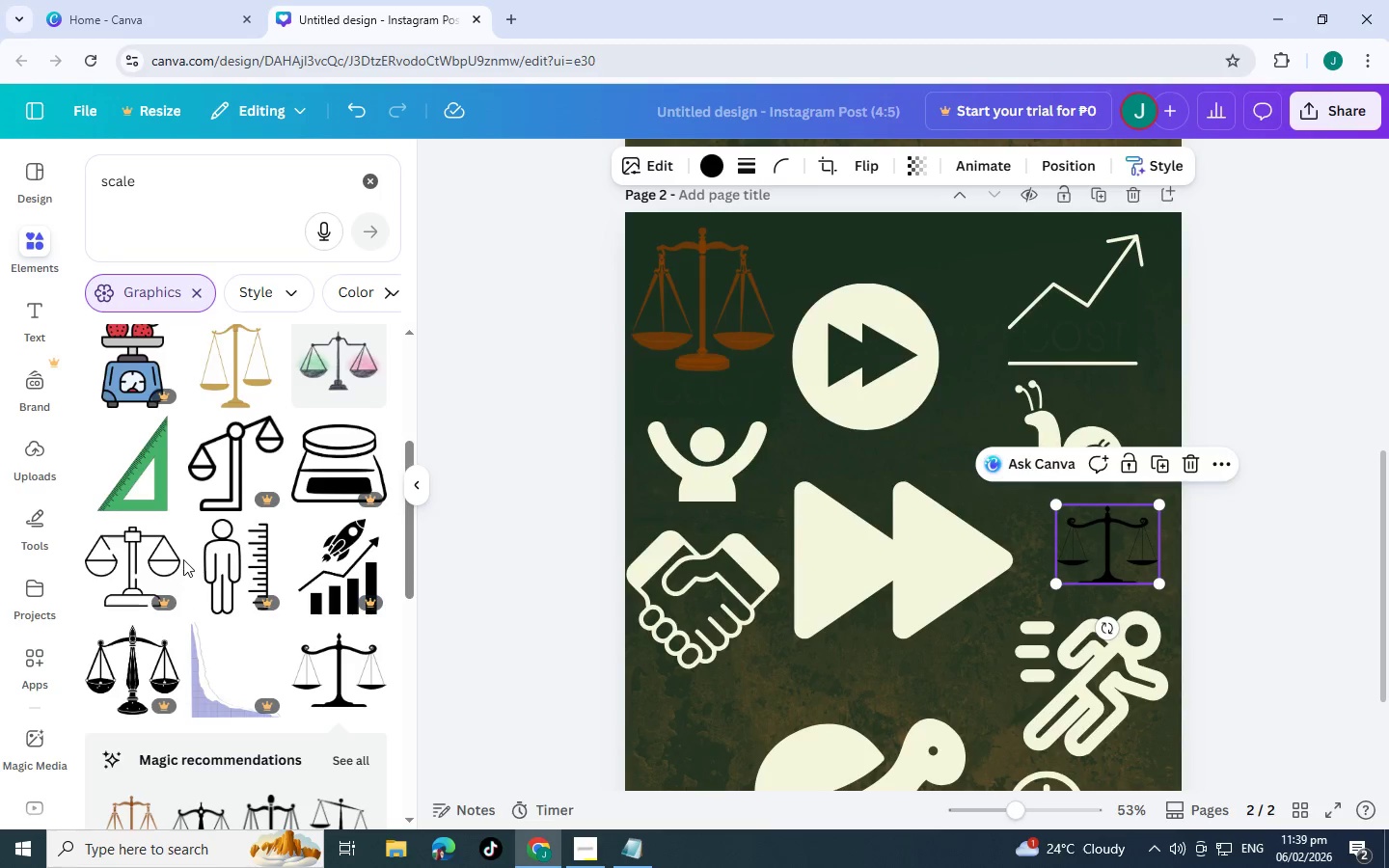 
key(Alt+Tab)